 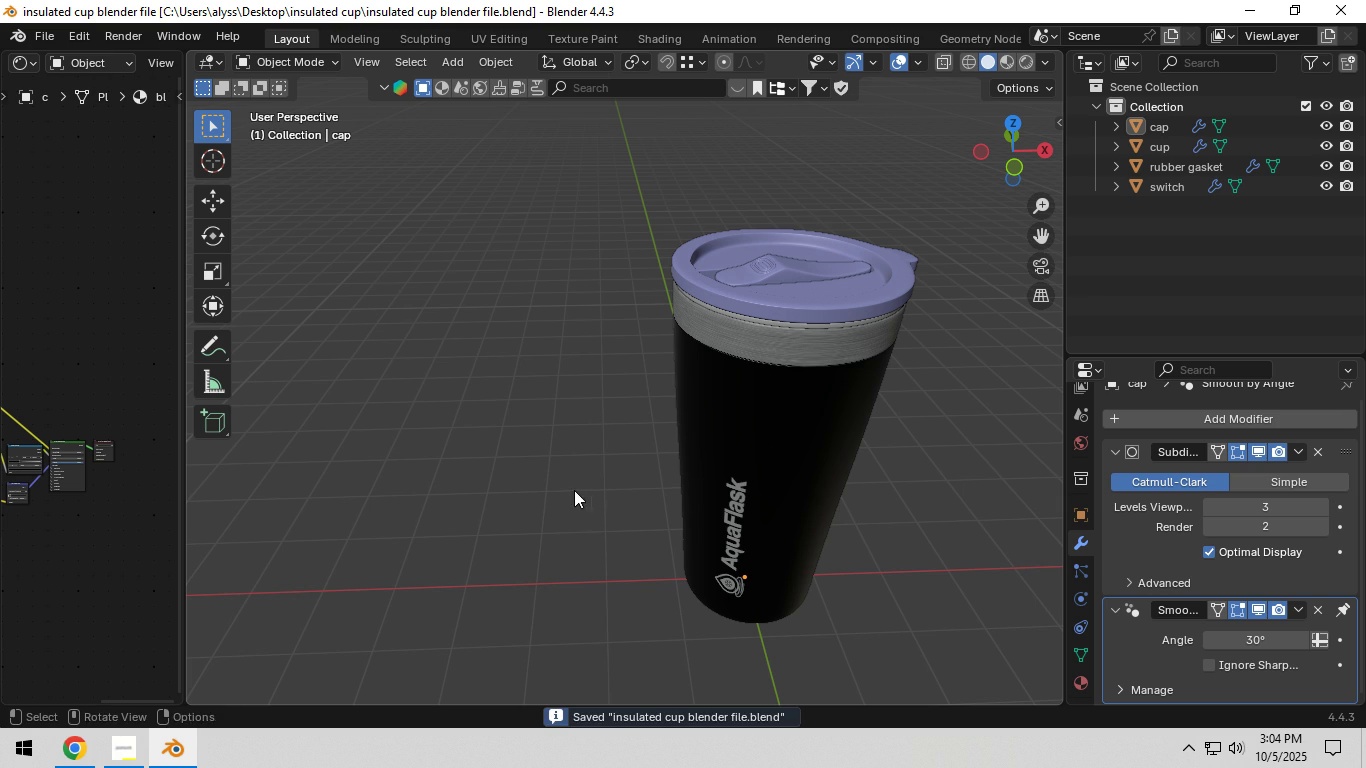 
left_click([116, 753])
 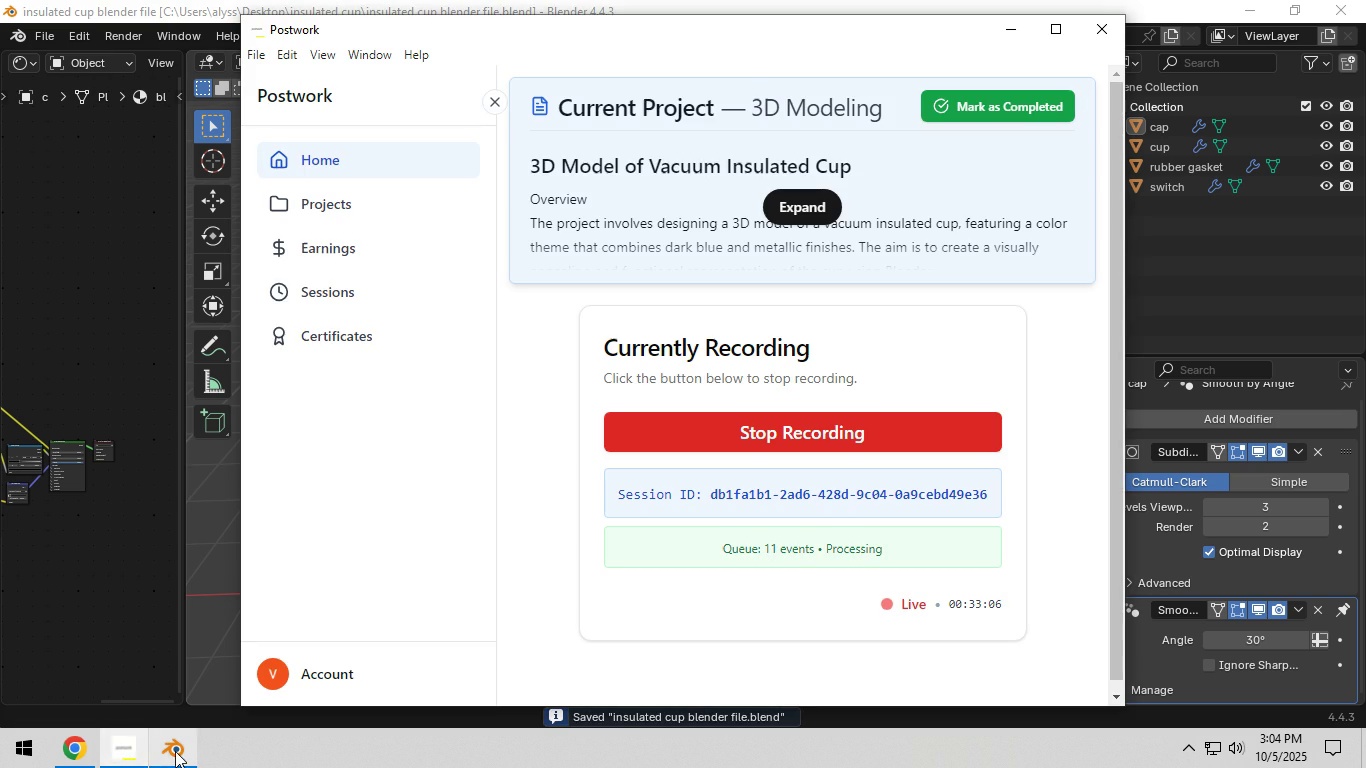 
left_click([94, 750])
 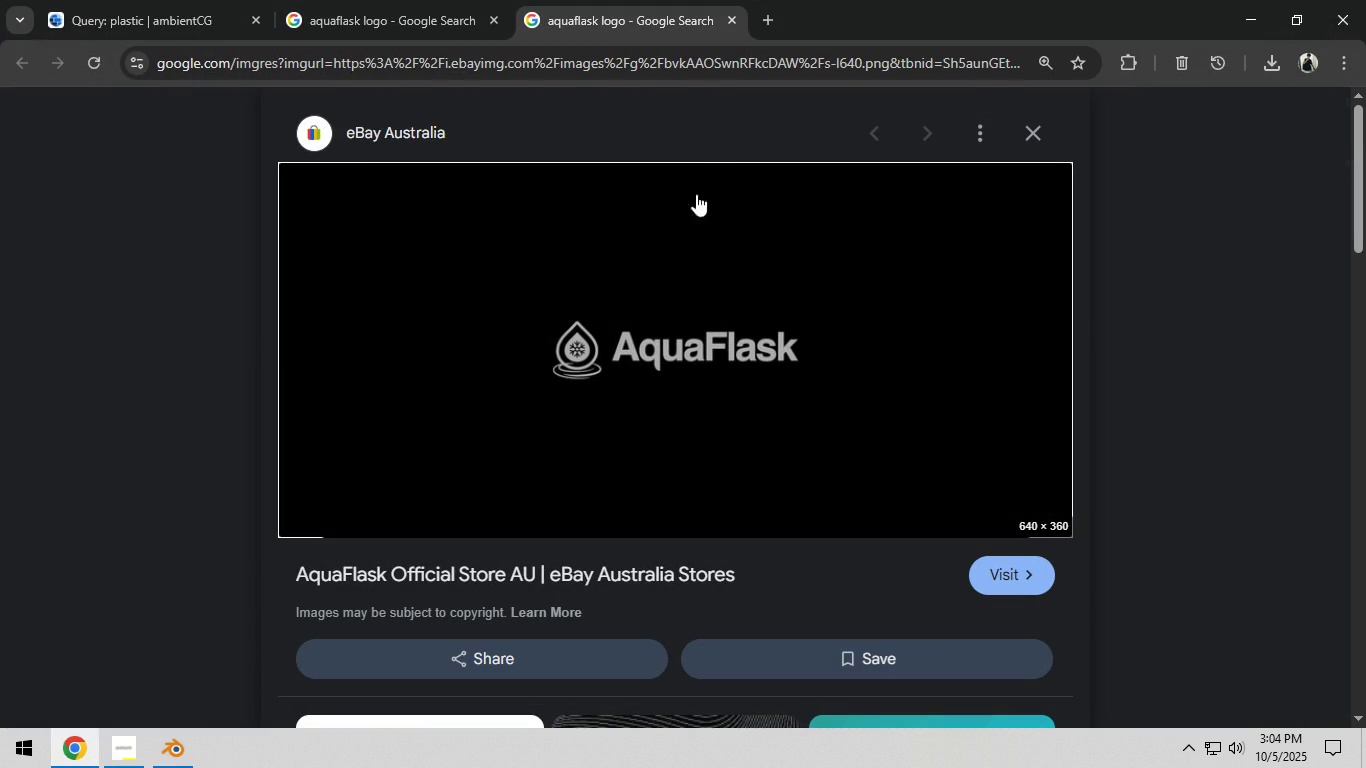 
left_click([733, 23])
 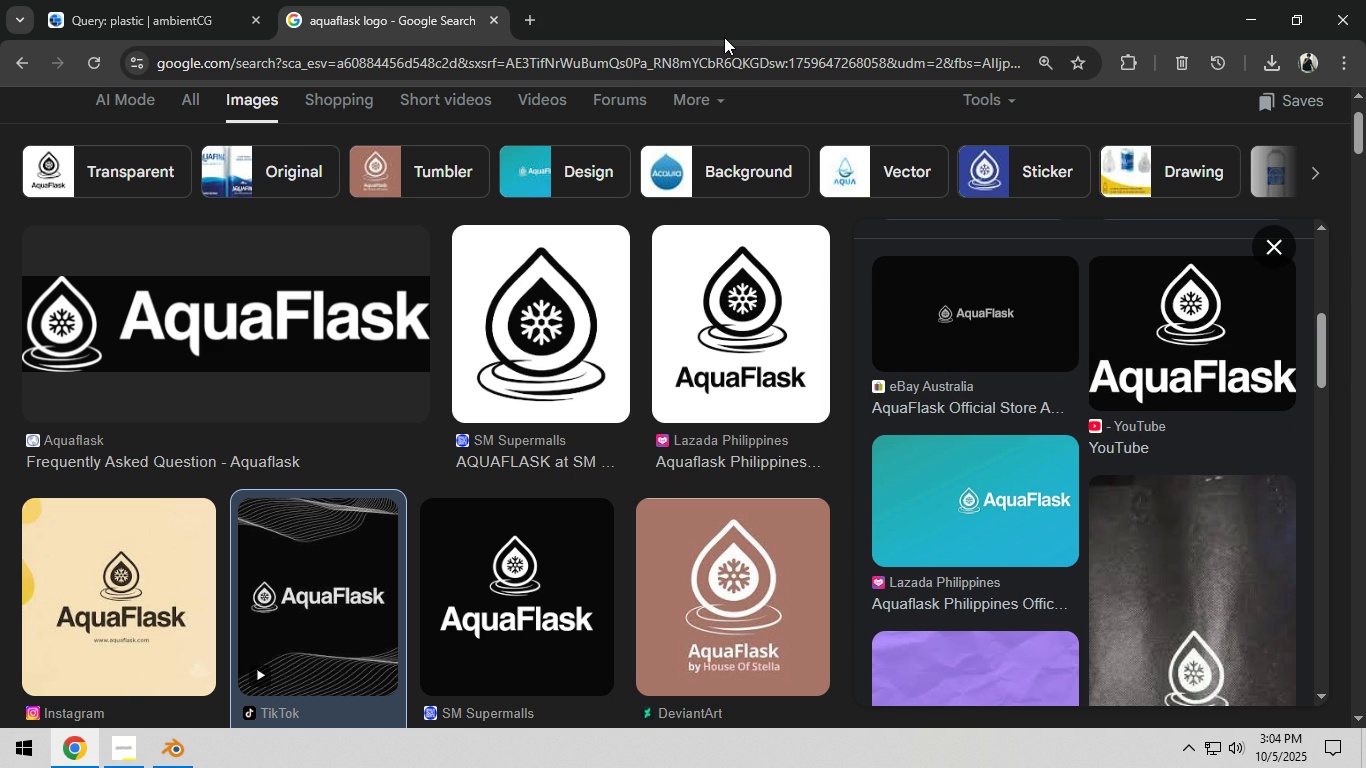 
wait(5.81)
 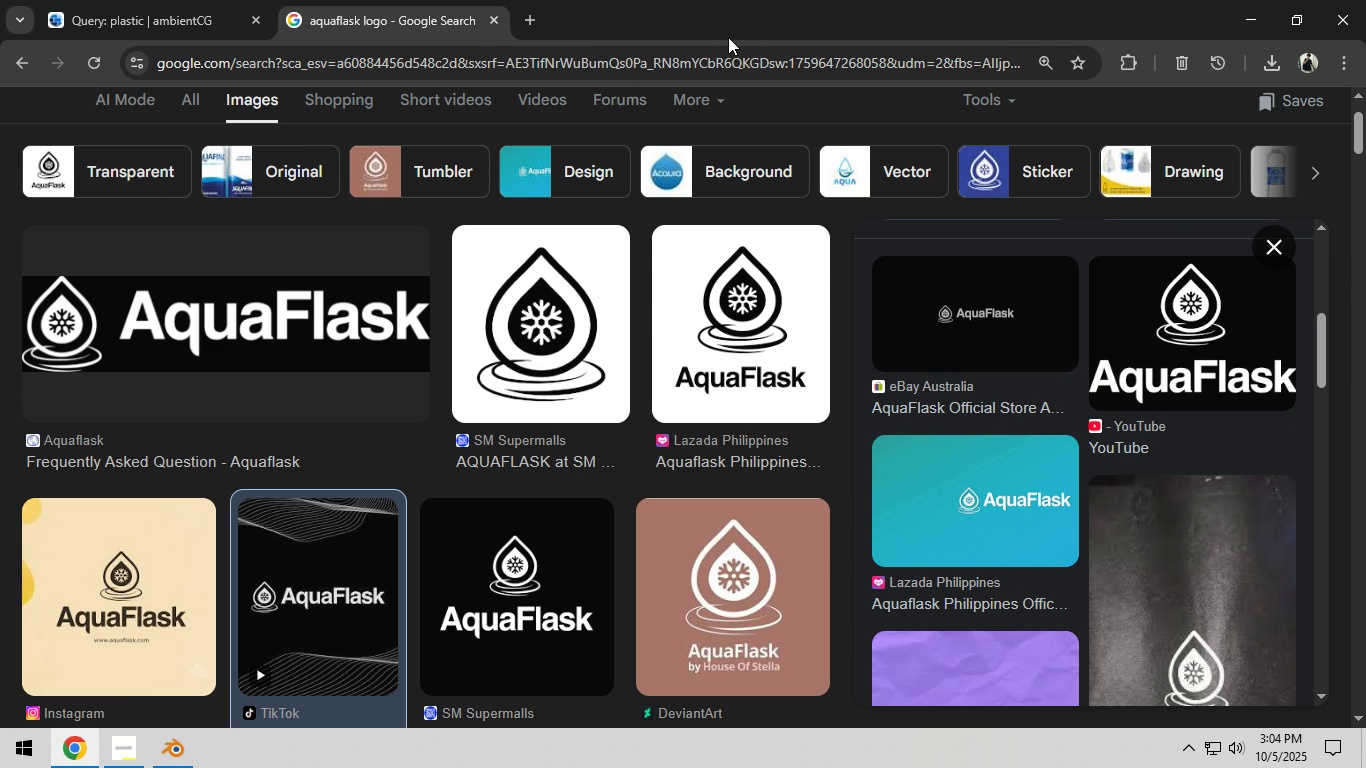 
left_click([189, 748])
 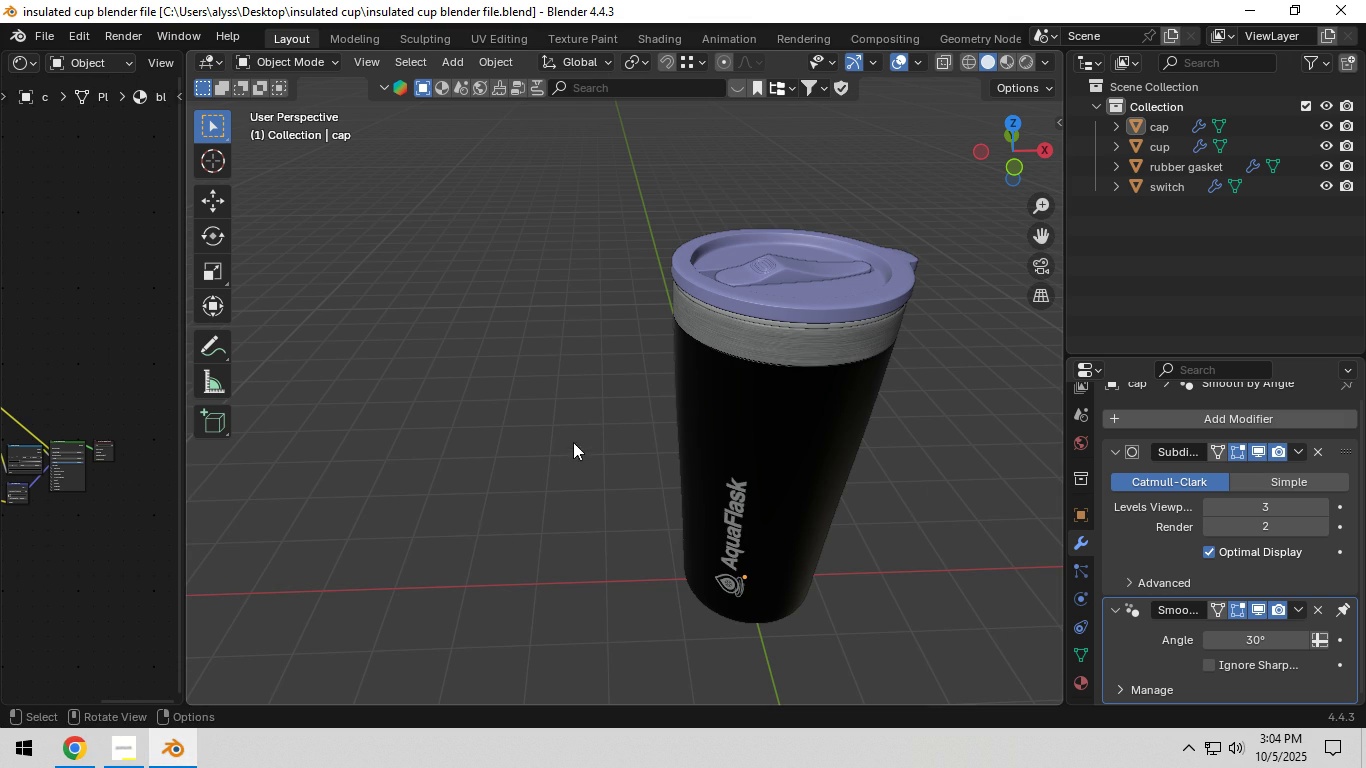 
scroll: coordinate [542, 460], scroll_direction: down, amount: 8.0